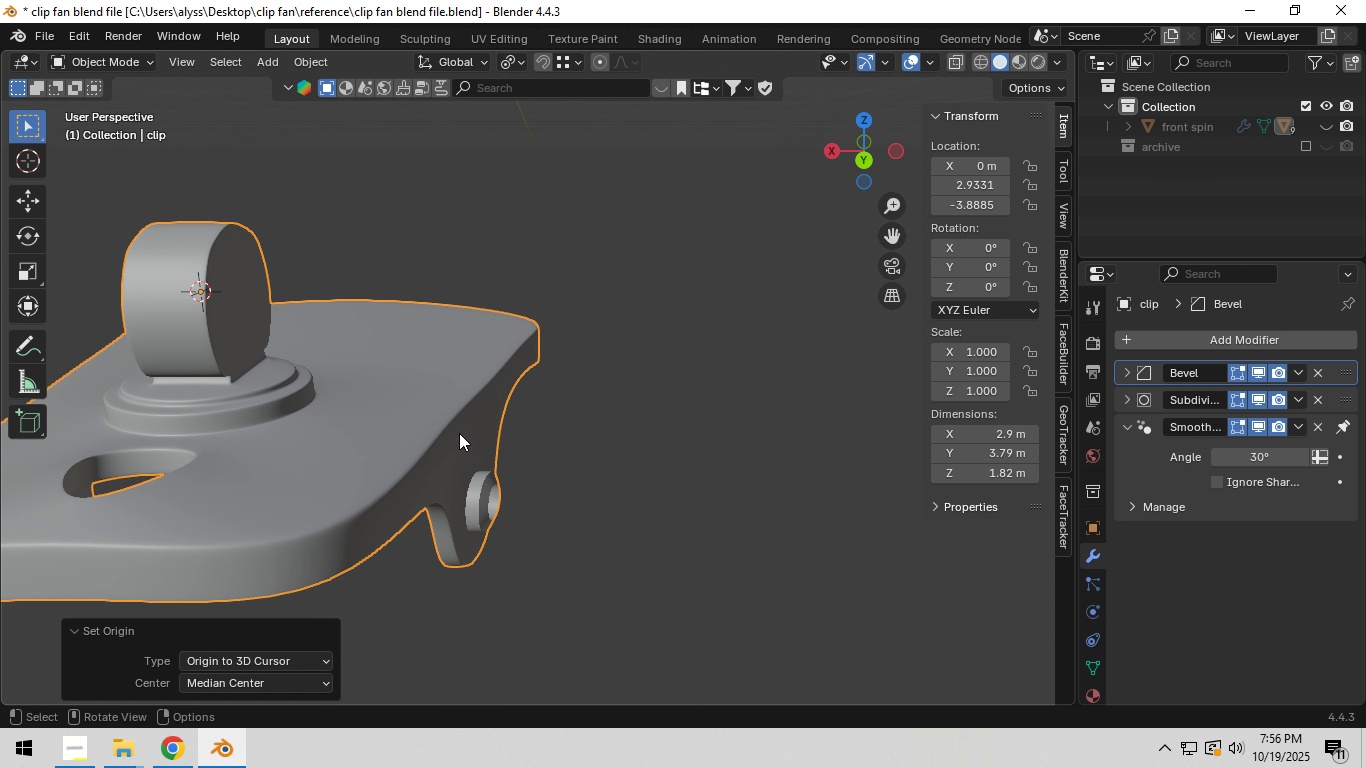 
scroll: coordinate [459, 433], scroll_direction: down, amount: 5.0
 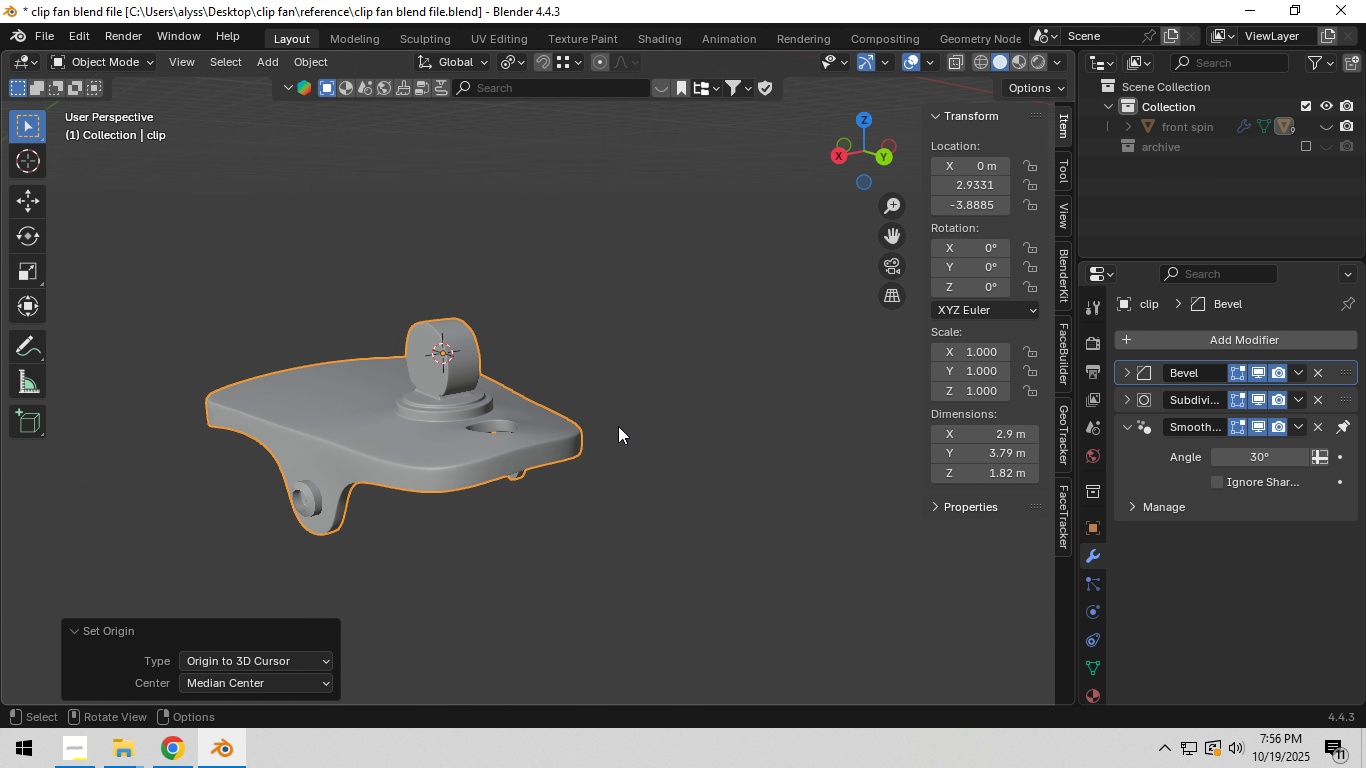 
key(Alt+H)
 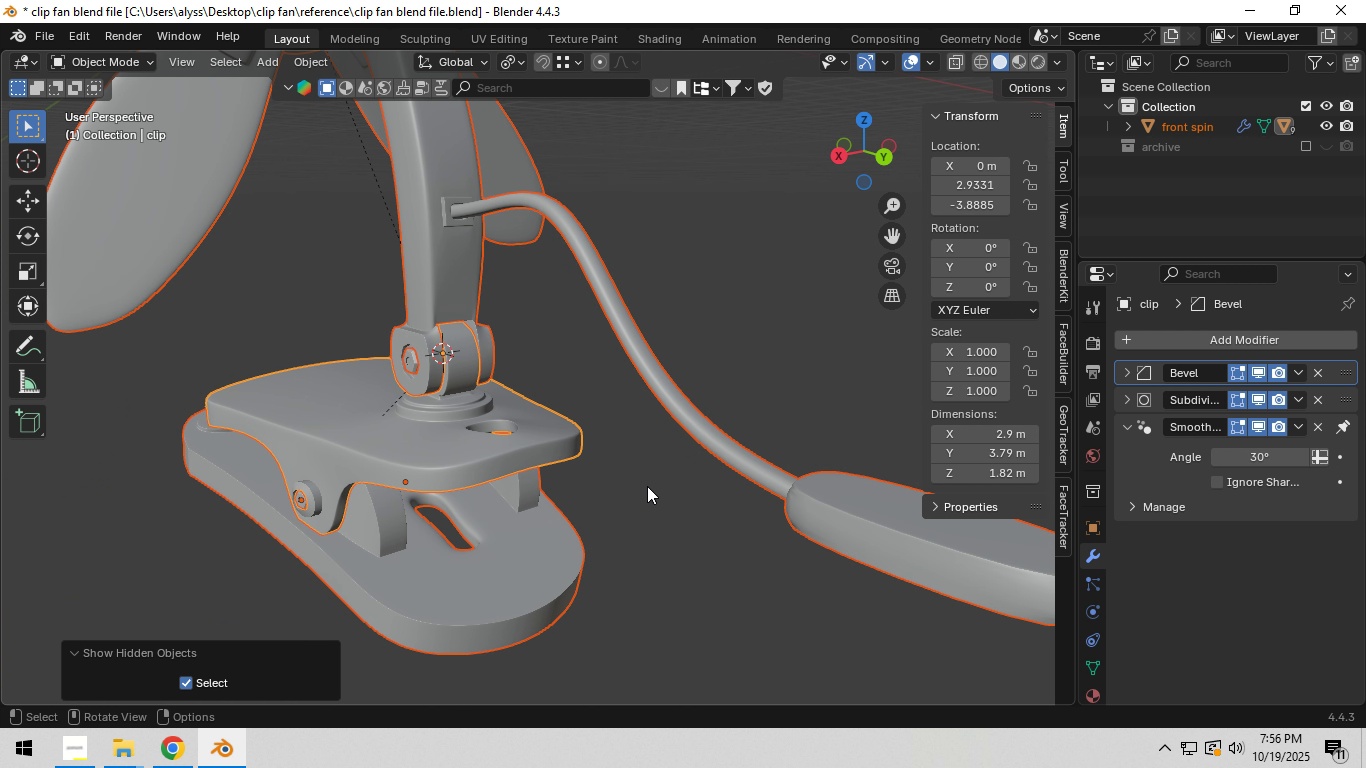 
left_click([647, 486])
 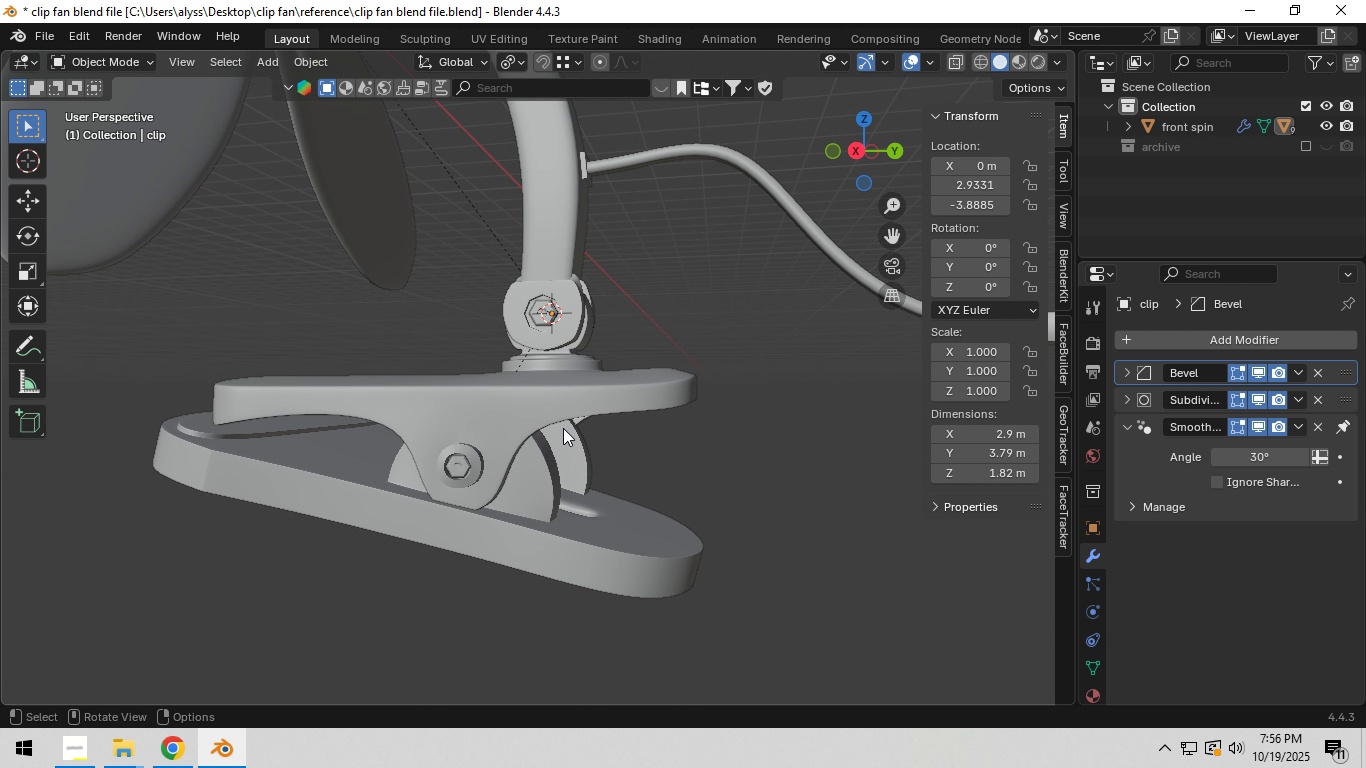 
left_click([553, 409])
 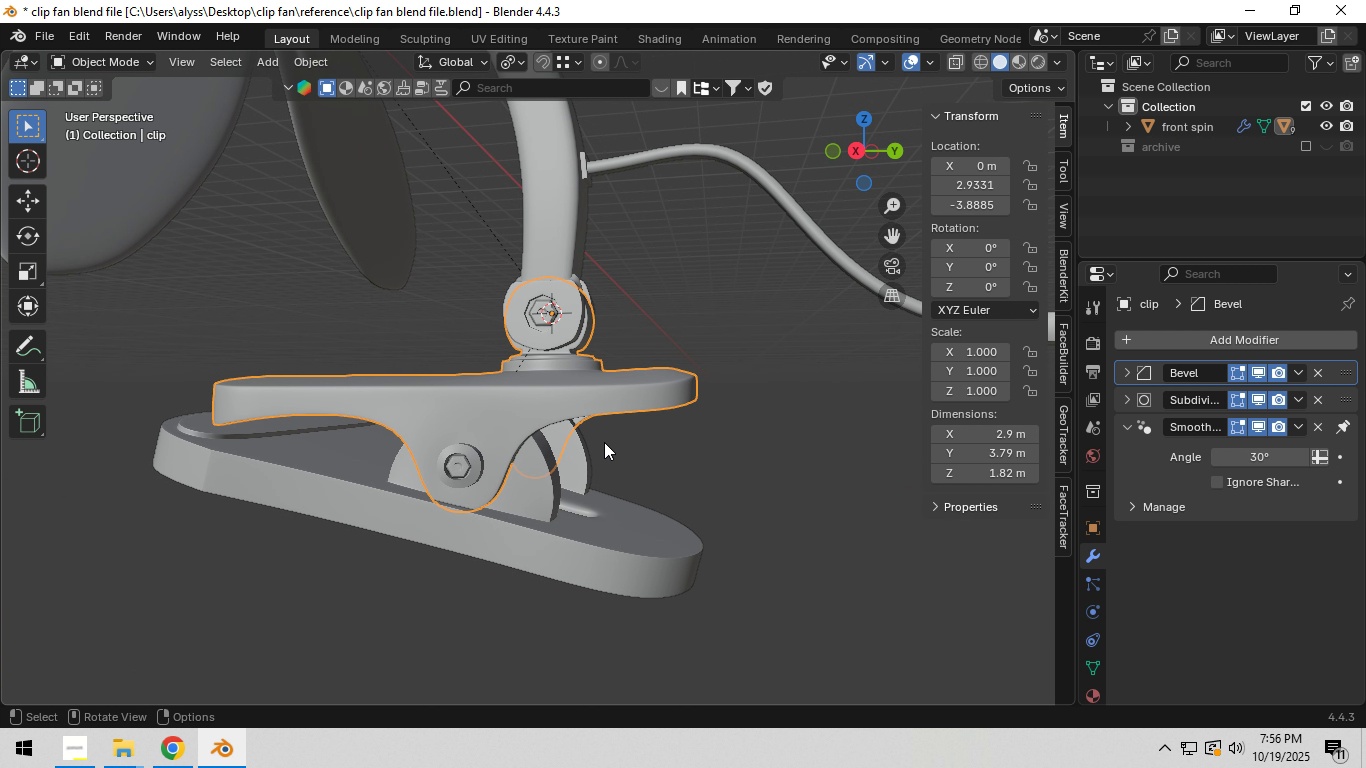 
scroll: coordinate [604, 442], scroll_direction: down, amount: 2.0
 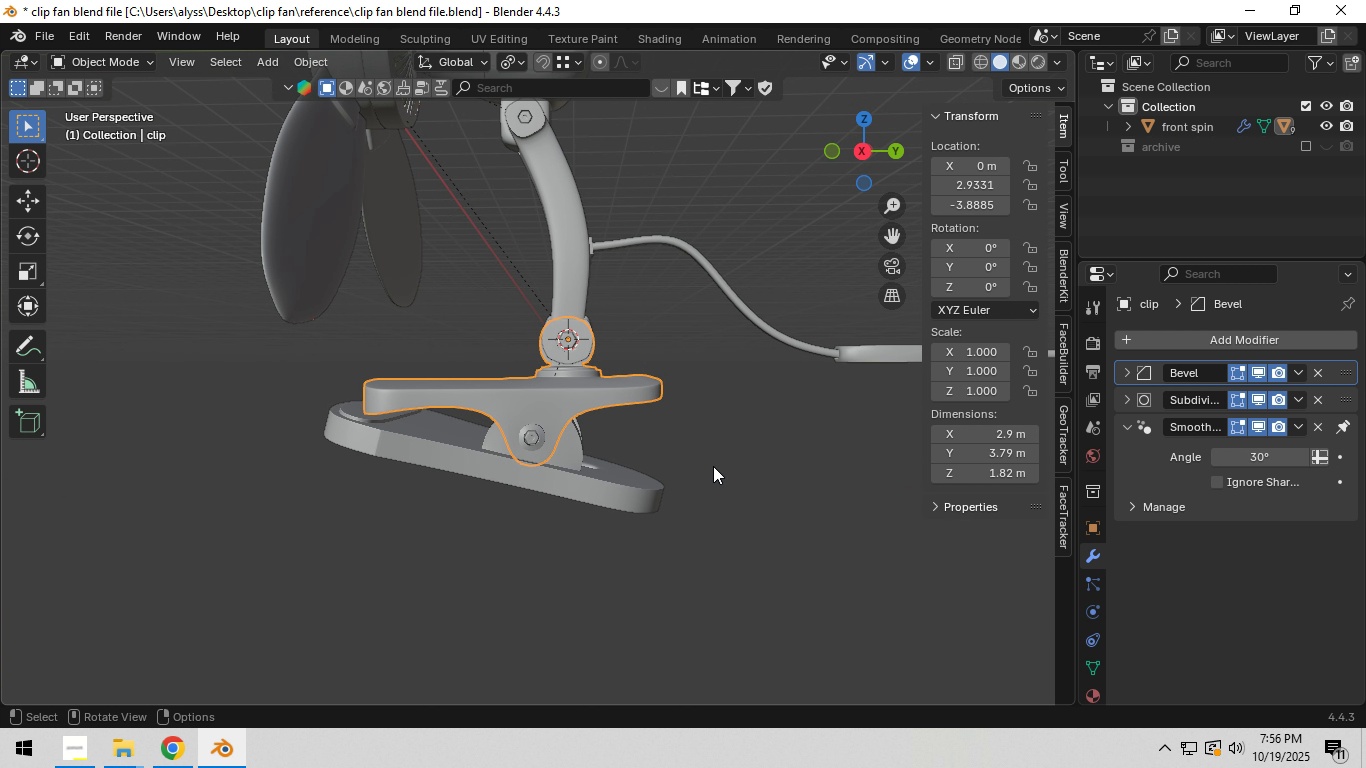 
key(R)
 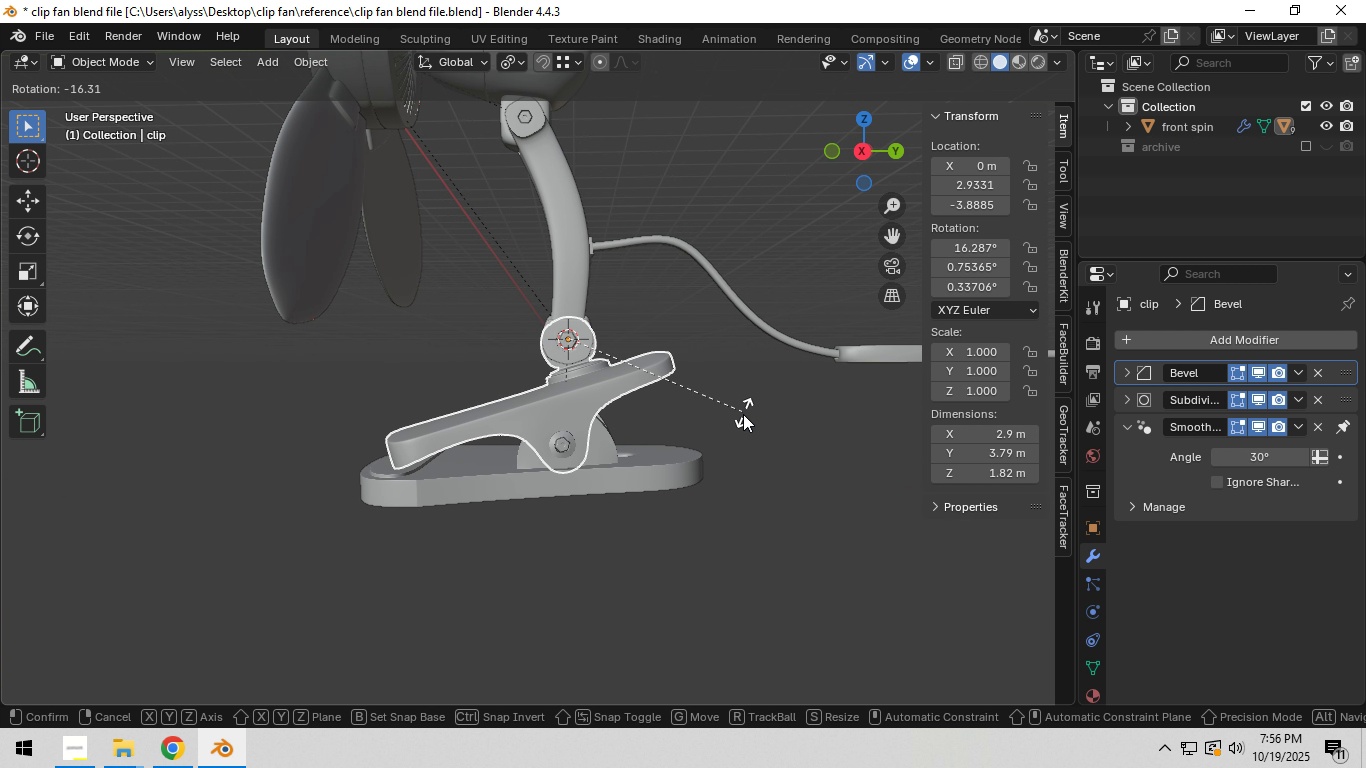 
left_click([743, 419])
 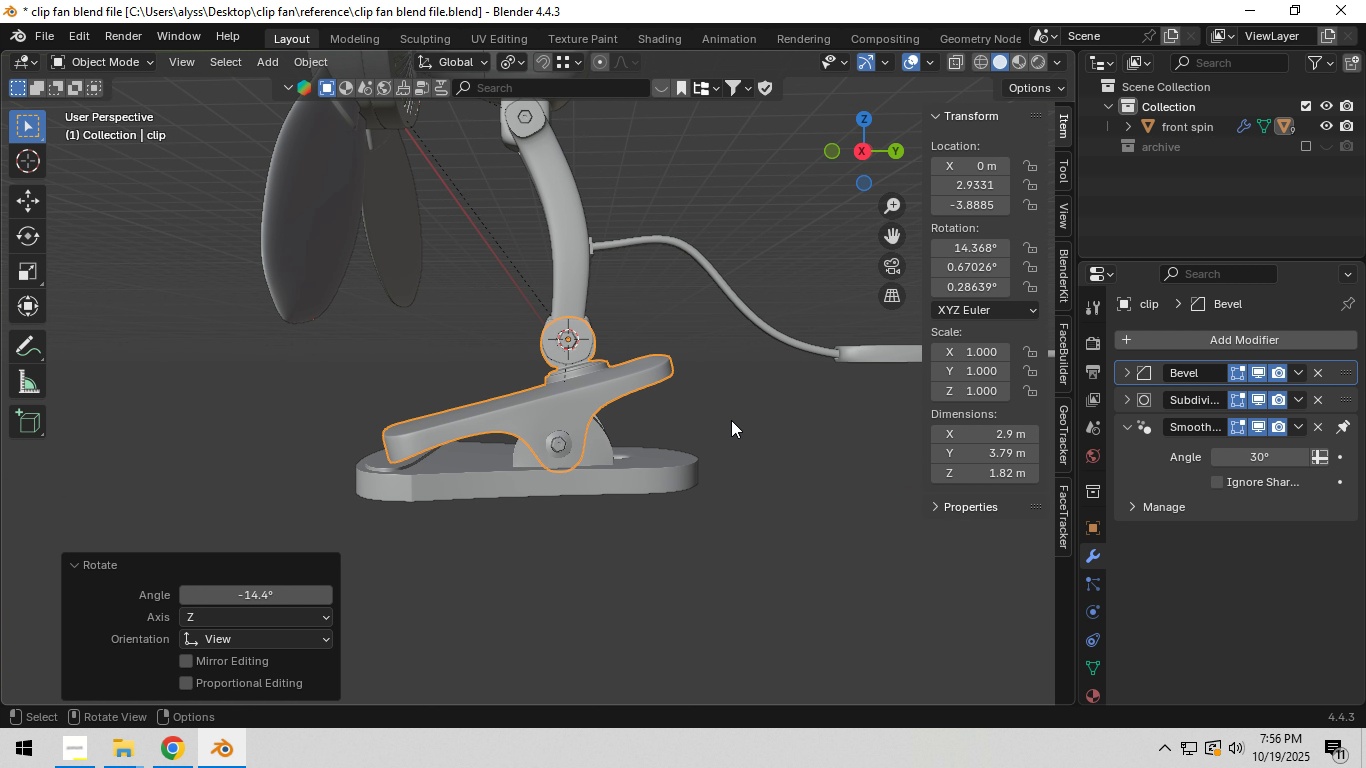 
key(Backquote)
 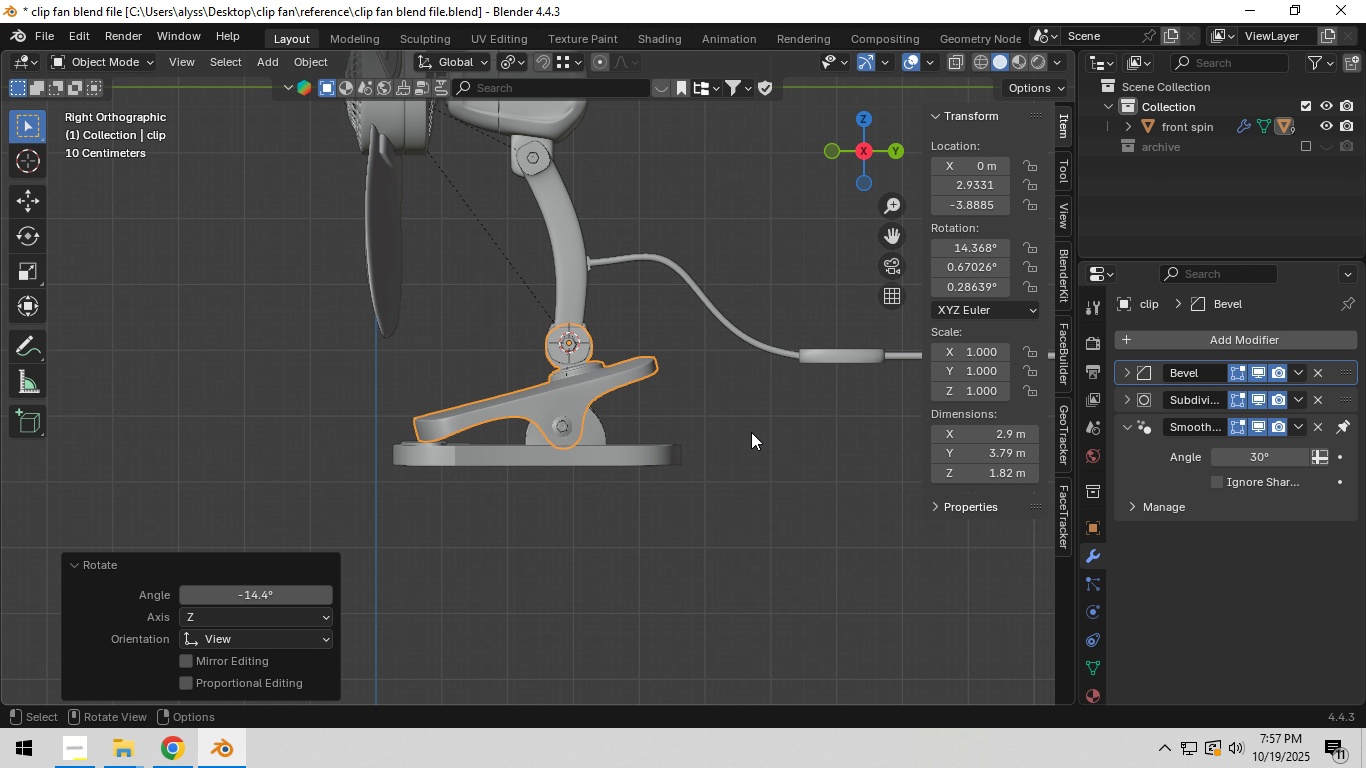 
scroll: coordinate [746, 436], scroll_direction: down, amount: 3.0
 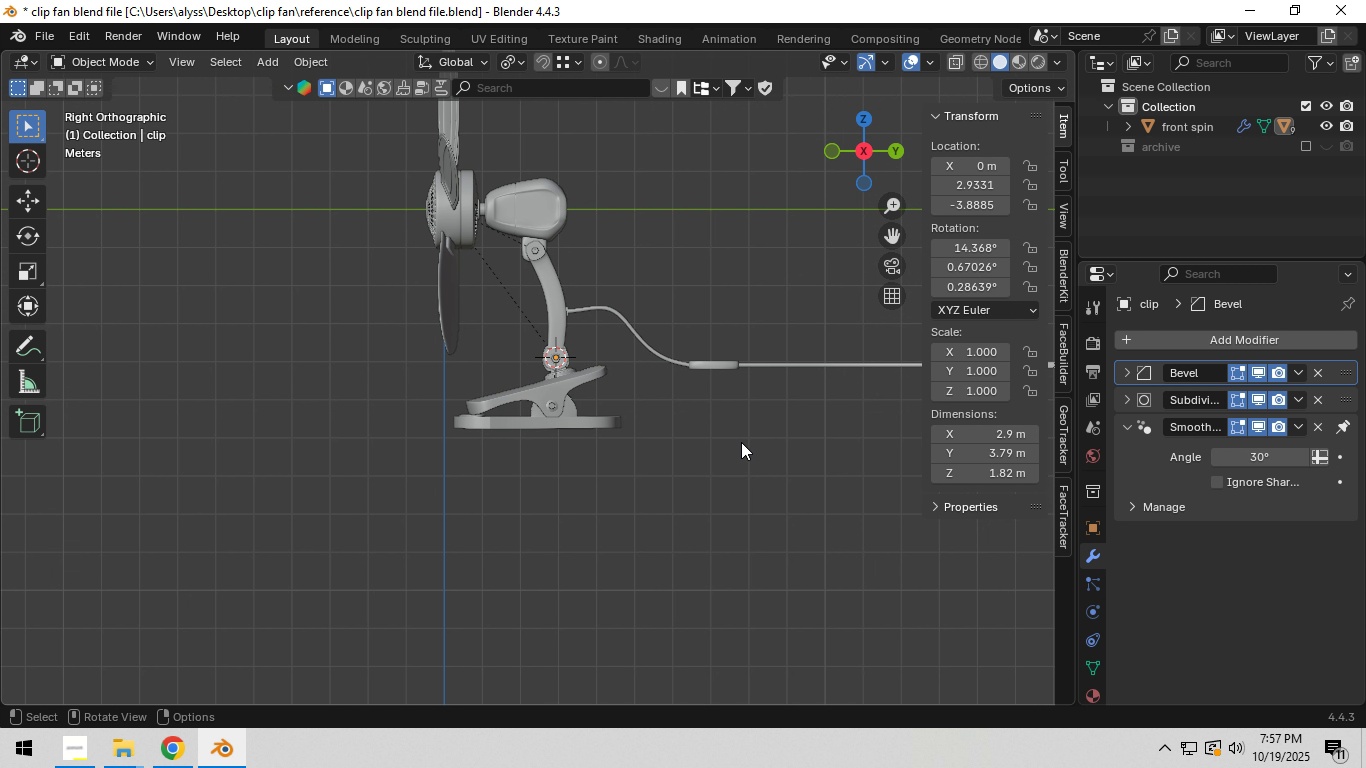 
left_click([741, 442])
 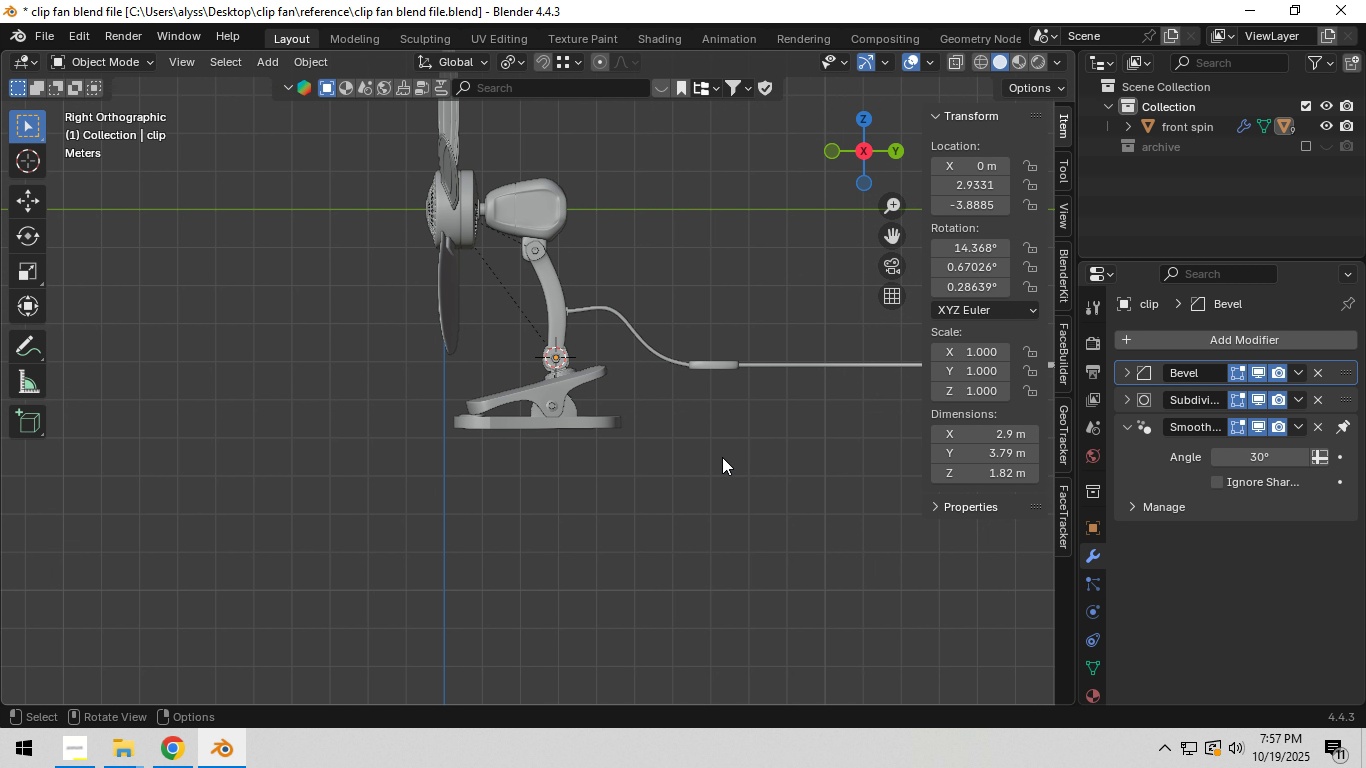 
key(Control+S)
 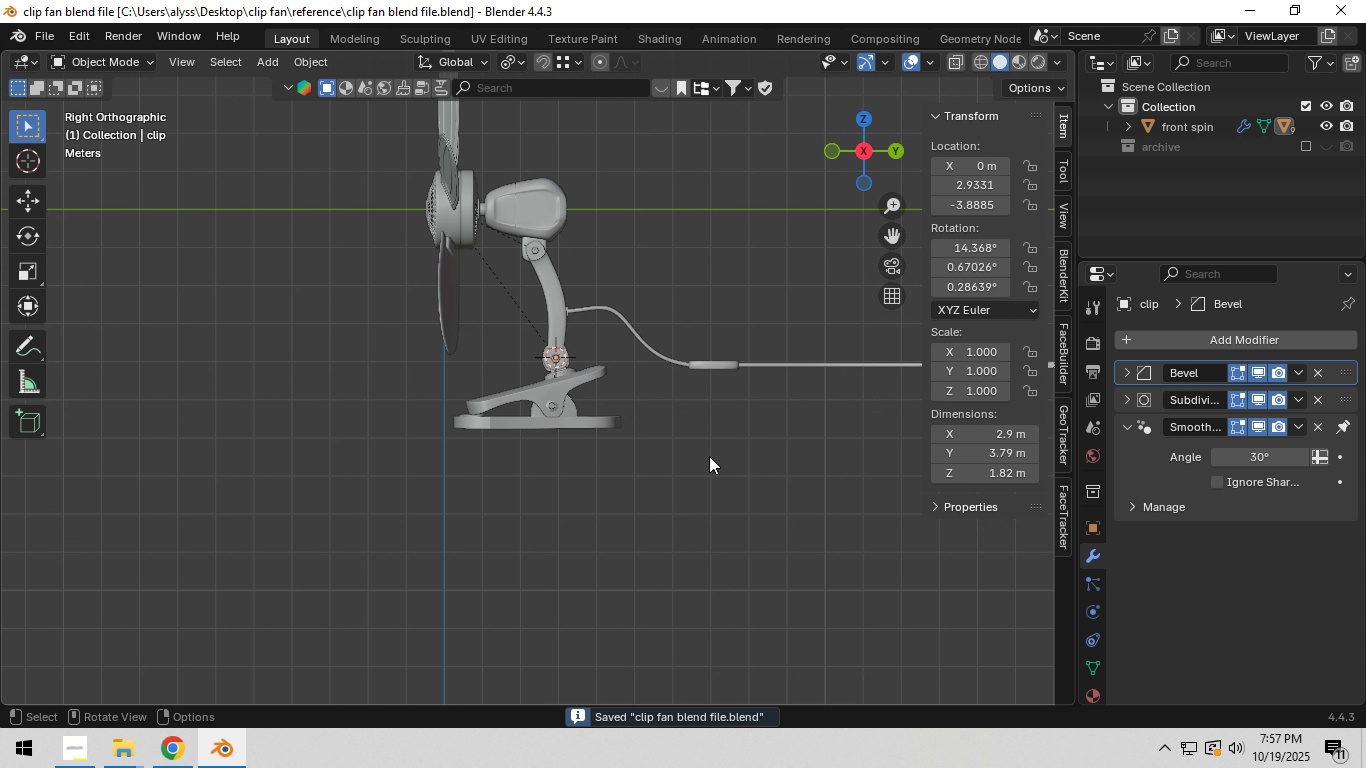 
left_click([709, 456])
 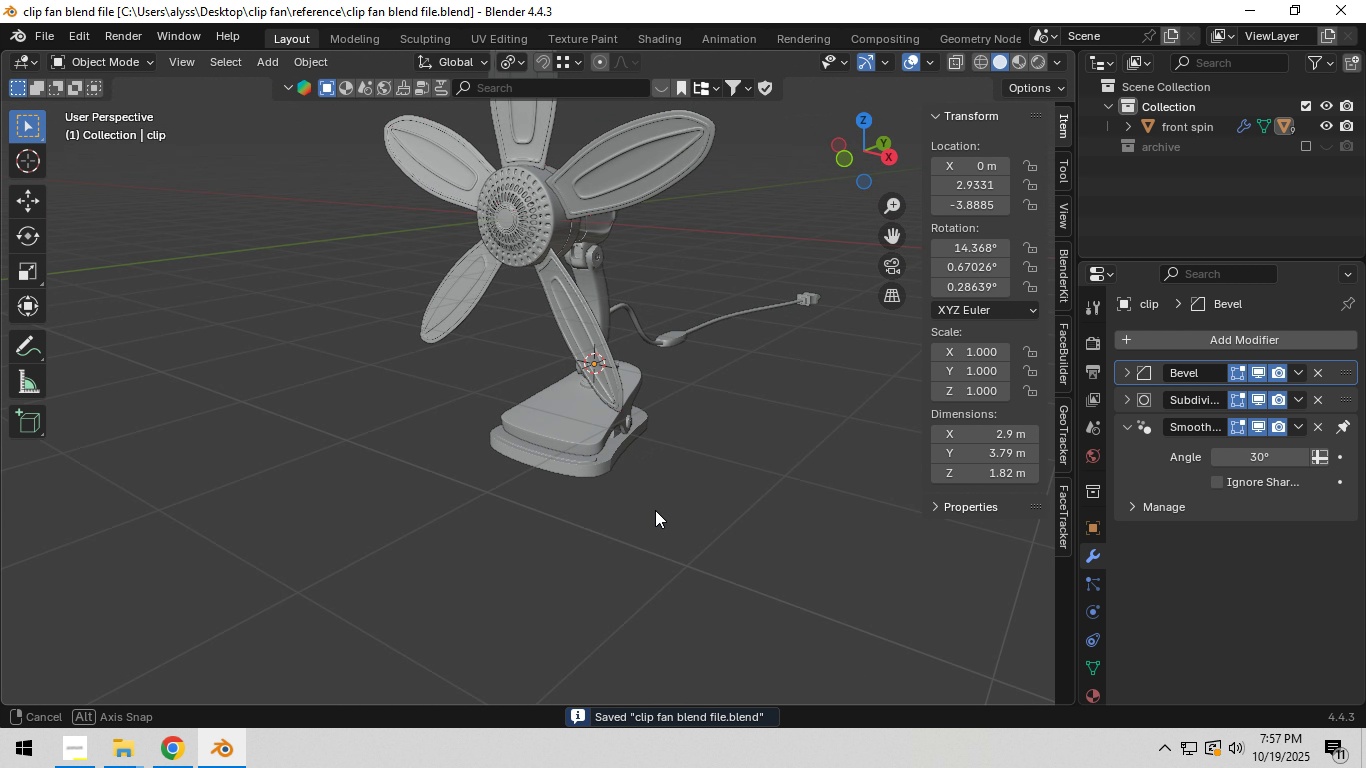 
scroll: coordinate [648, 511], scroll_direction: down, amount: 3.0
 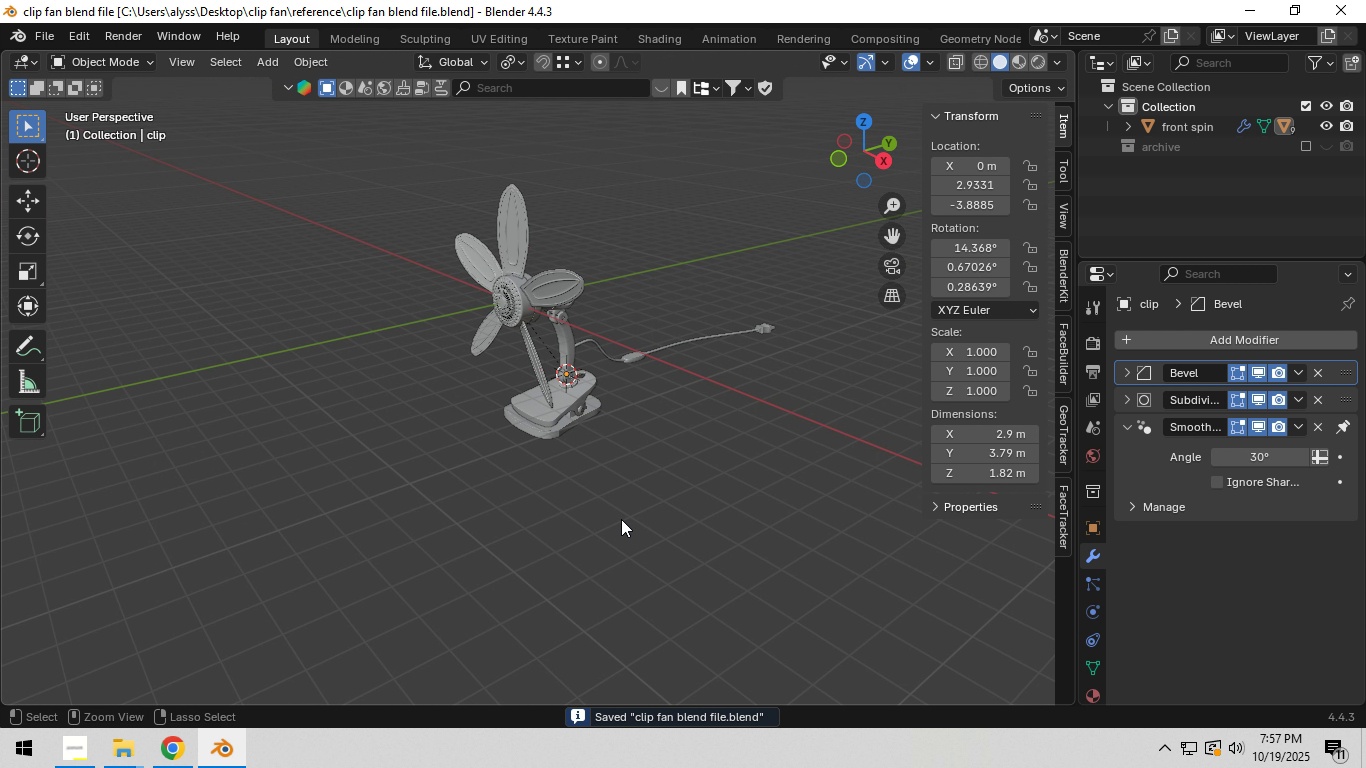 
key(Control+S)
 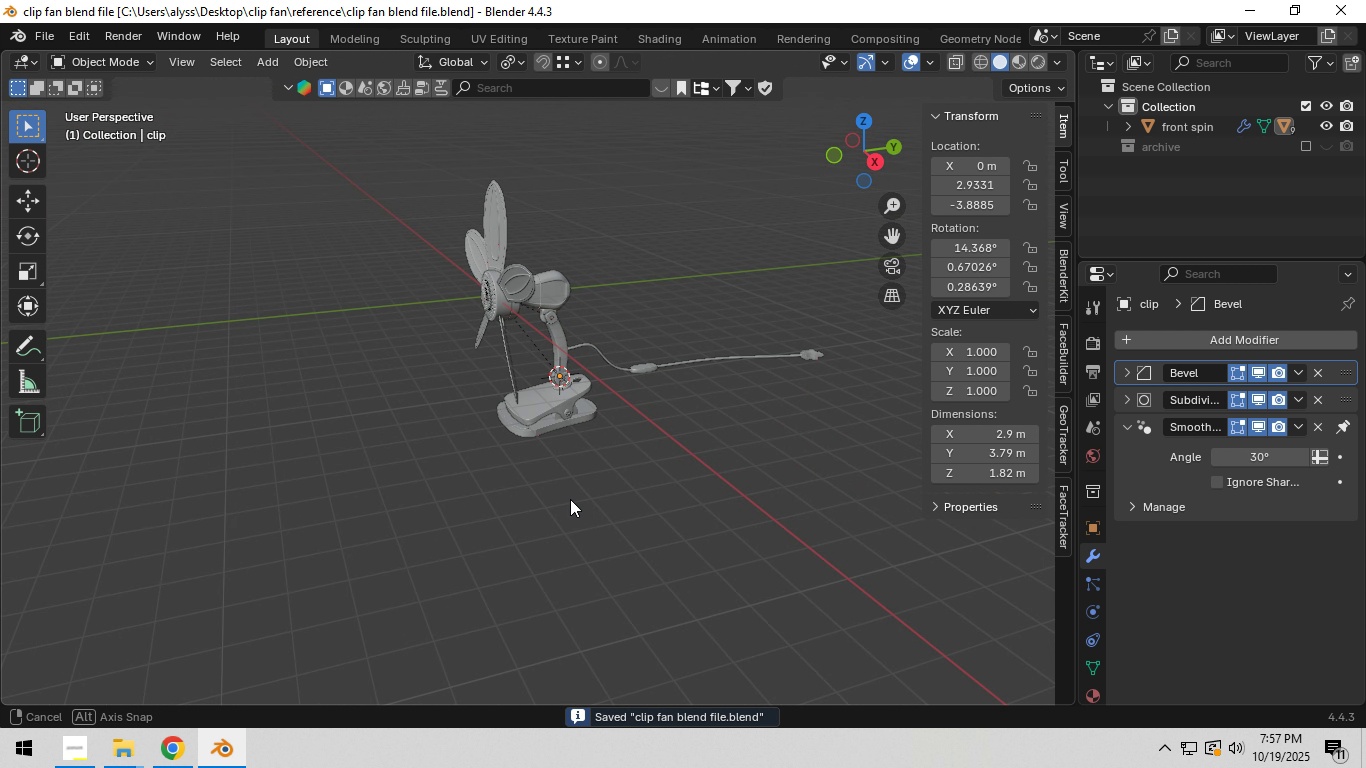 
scroll: coordinate [565, 499], scroll_direction: up, amount: 4.0